 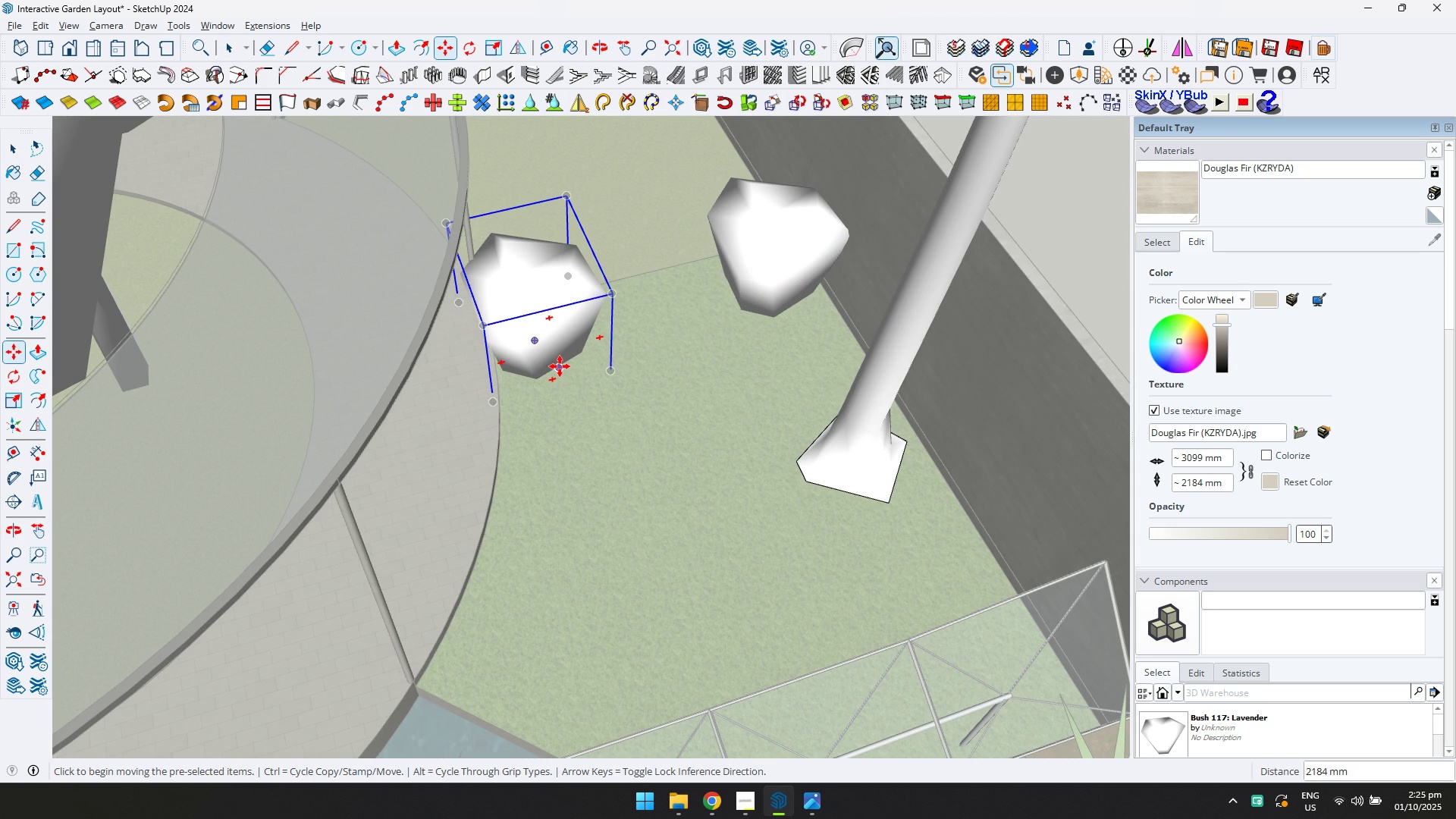 
key(Slash)
 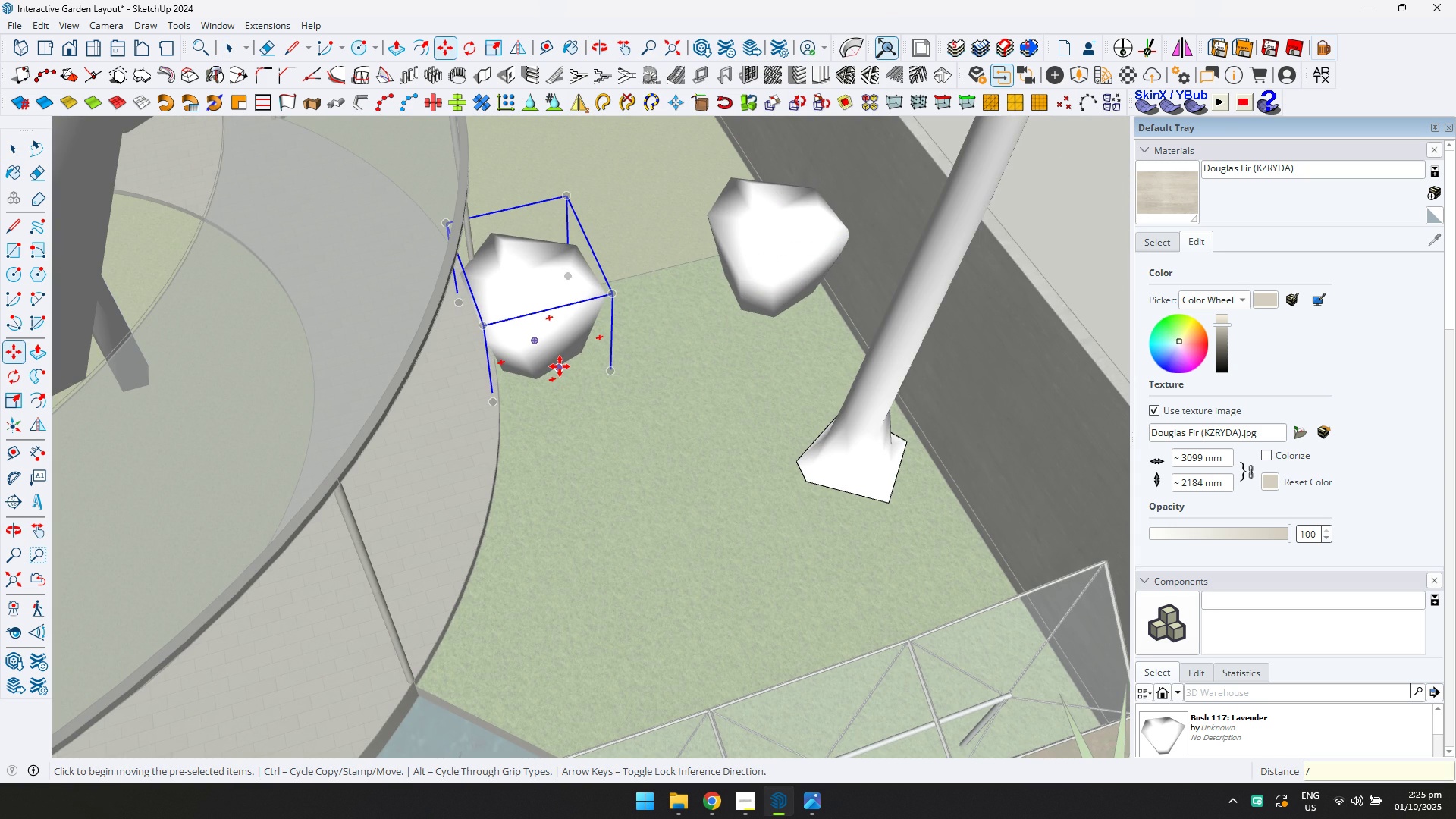 
key(4)
 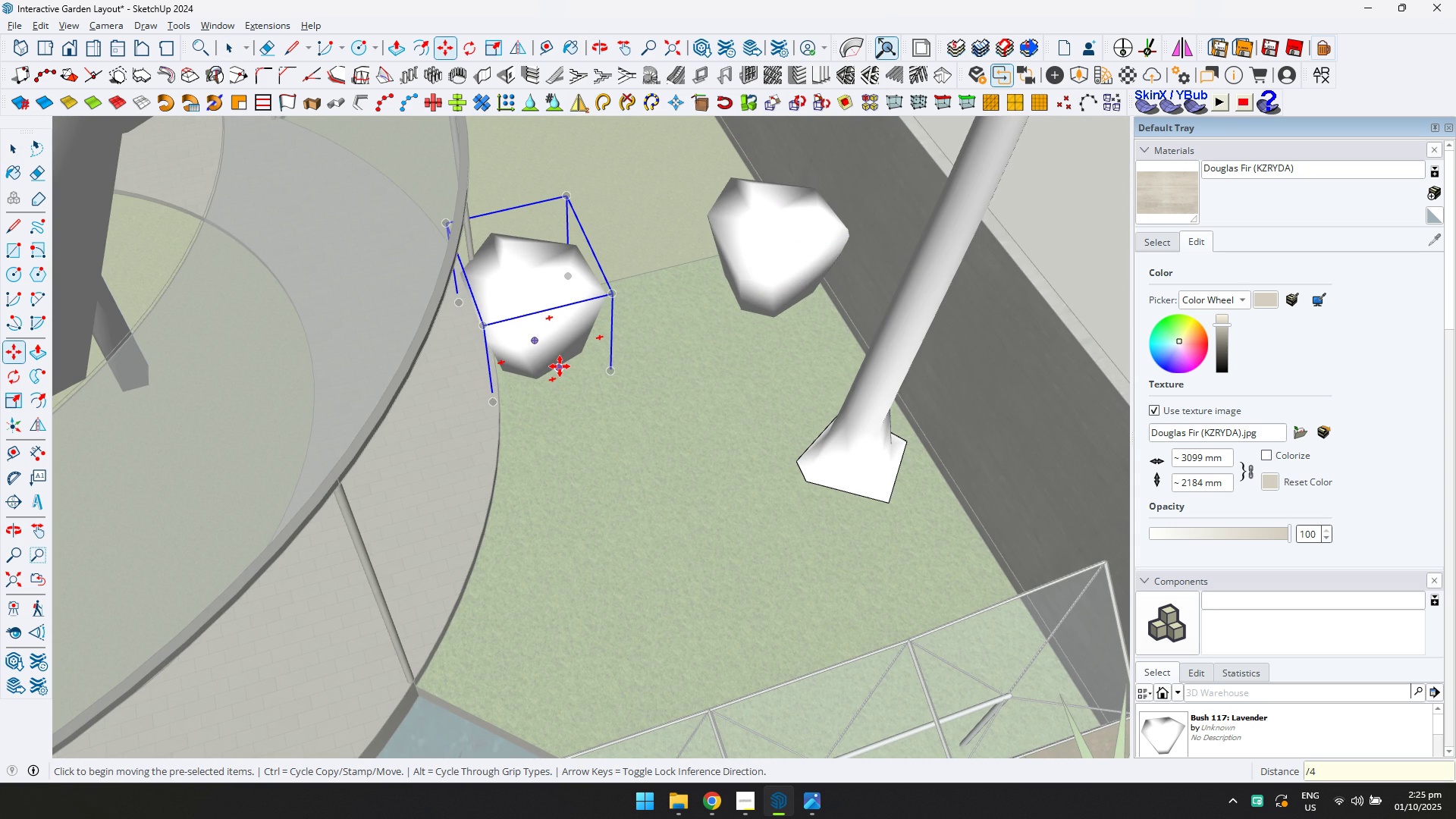 
key(Enter)
 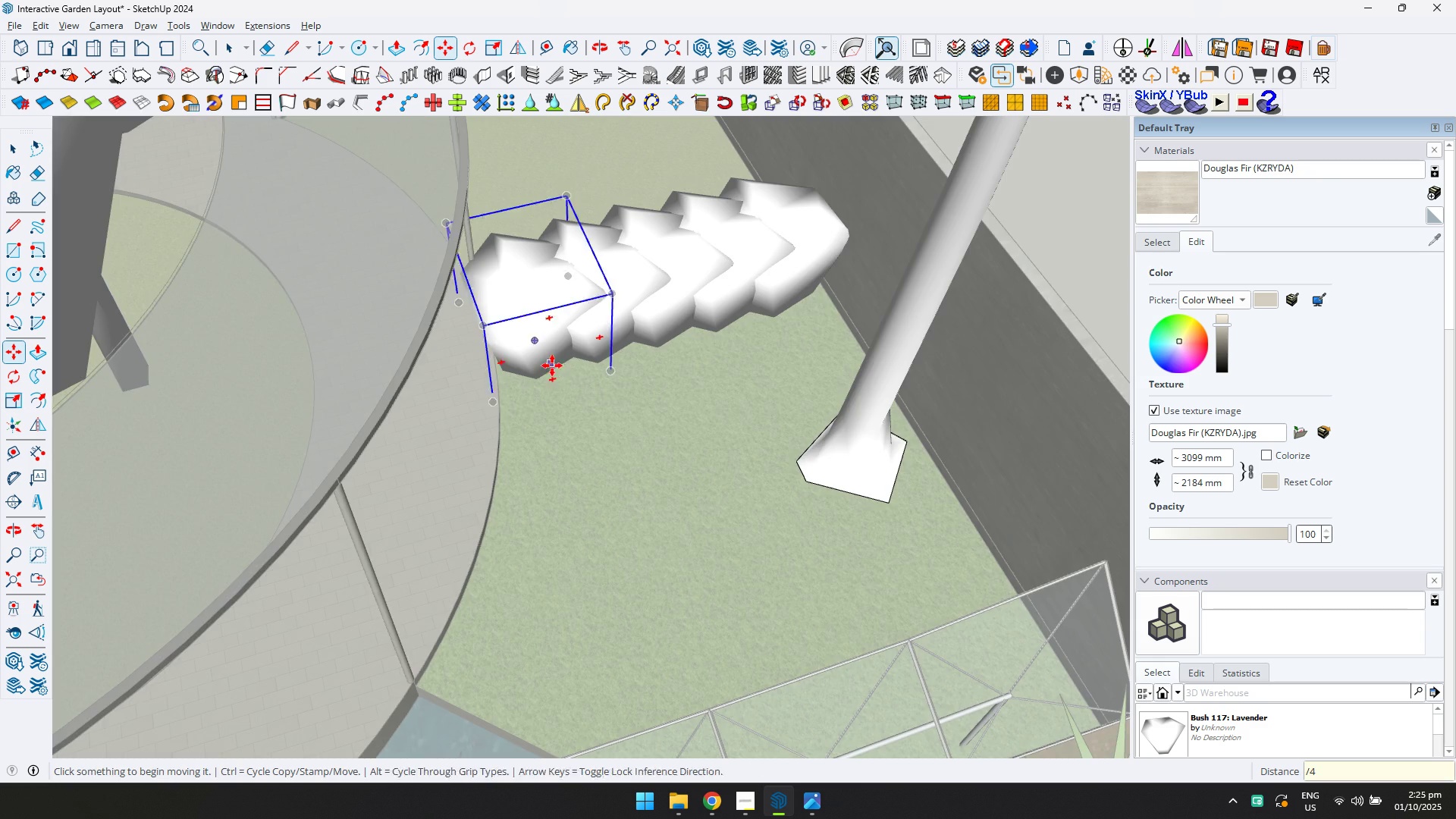 
scroll: coordinate [619, 394], scroll_direction: down, amount: 6.0
 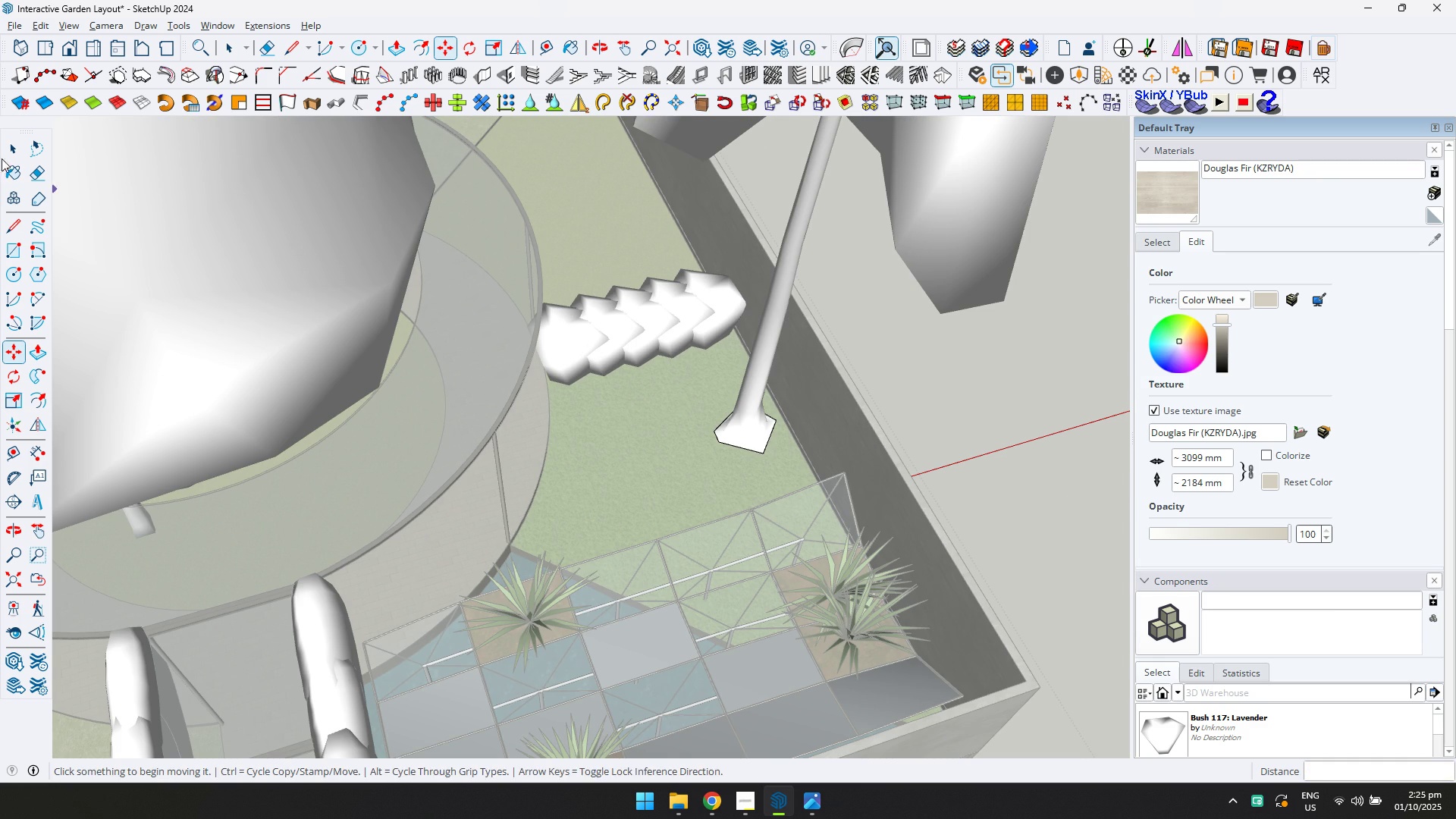 
left_click([12, 147])